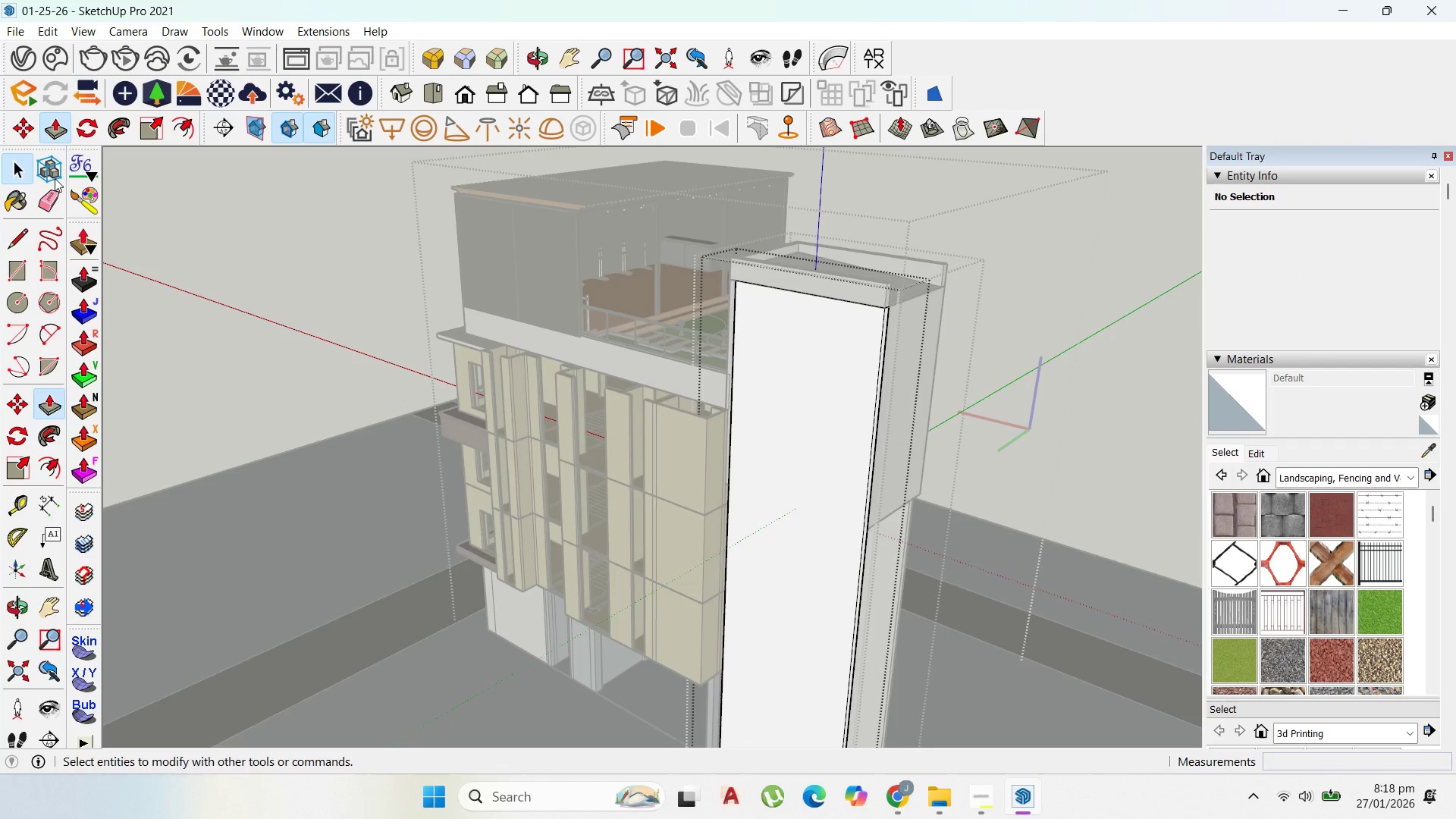 
key(Escape)
 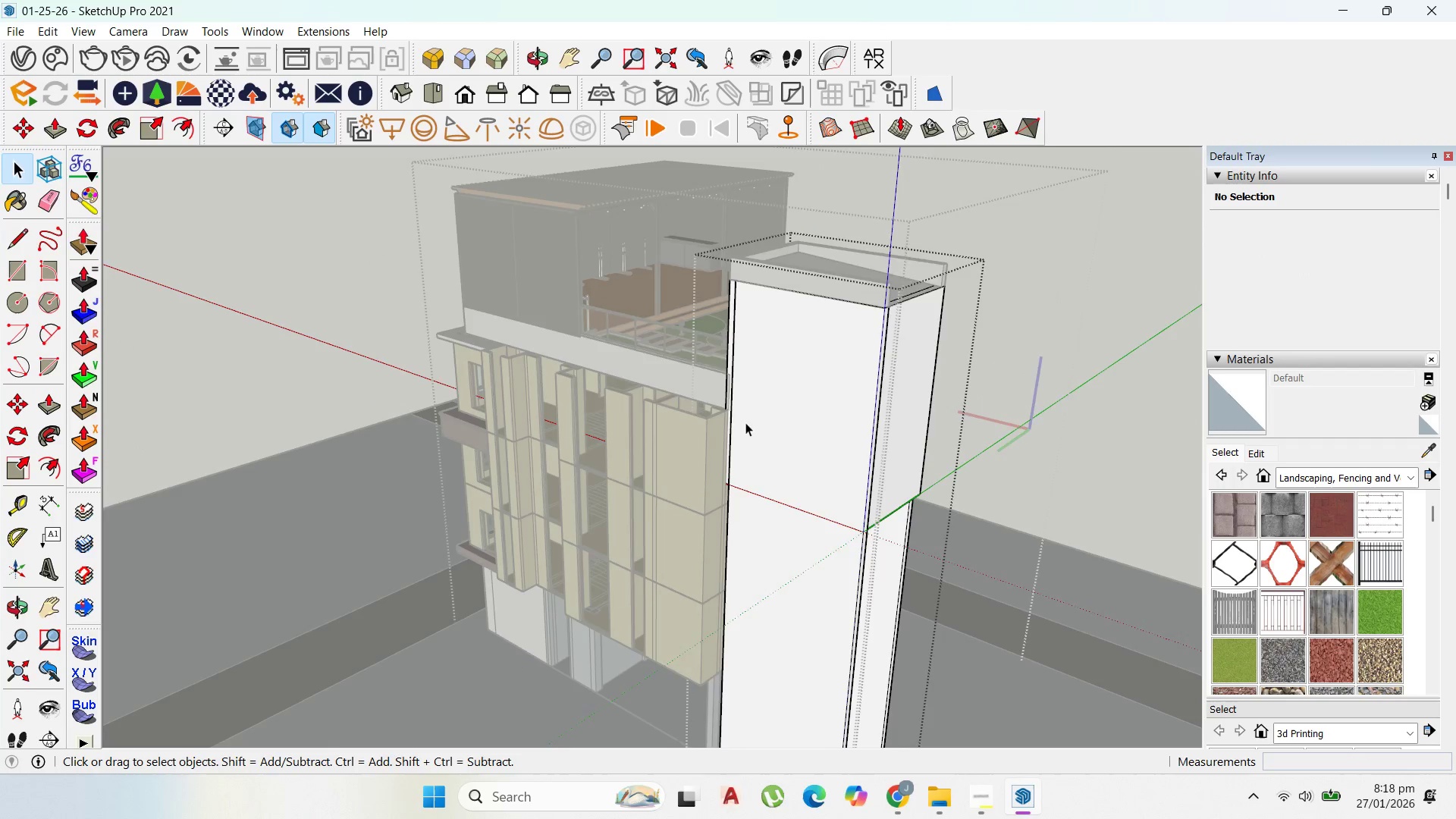 
key(Escape)
 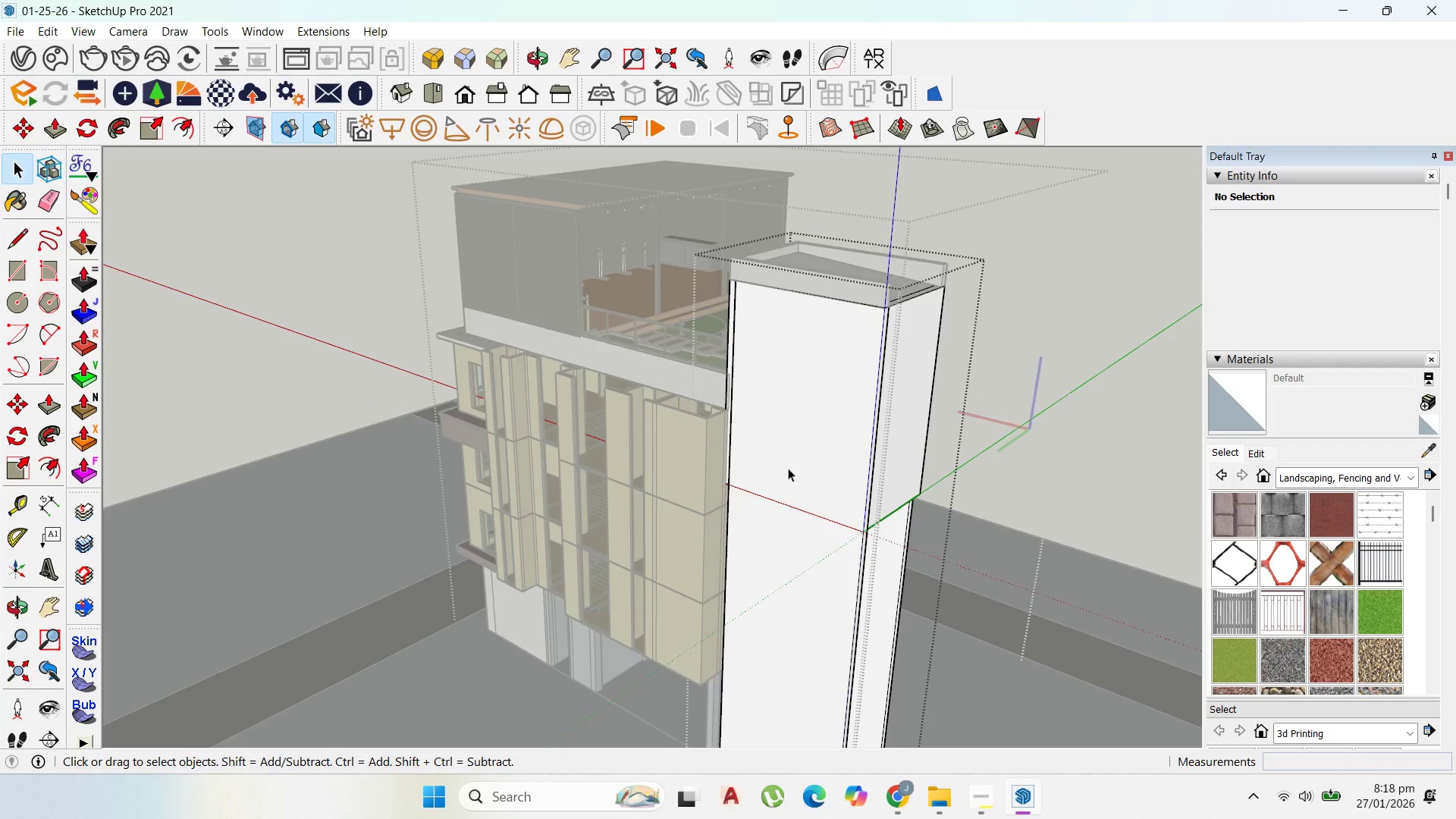 
scroll: coordinate [562, 171], scroll_direction: up, amount: 11.0
 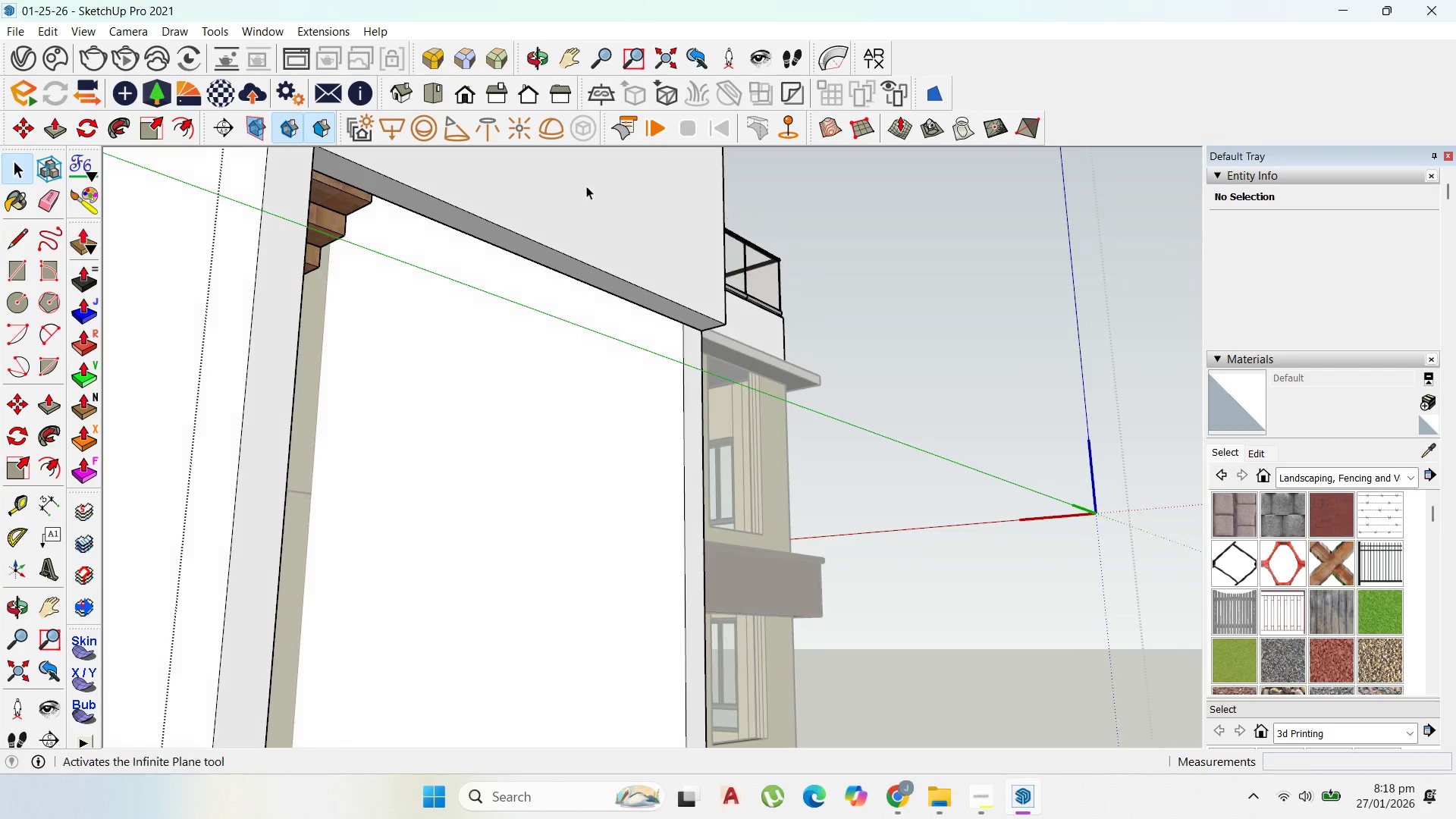 
double_click([573, 225])
 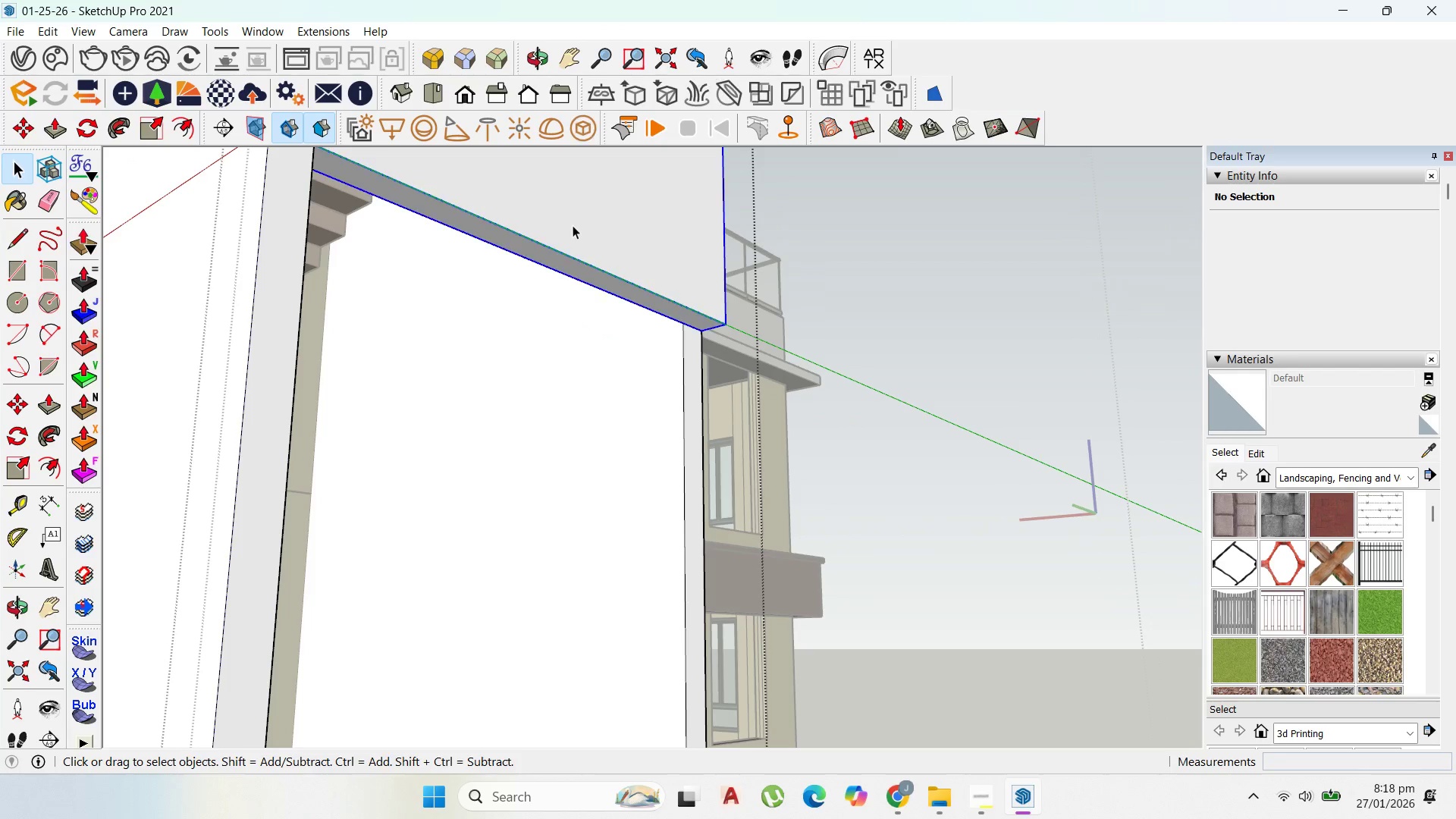 
triple_click([573, 225])
 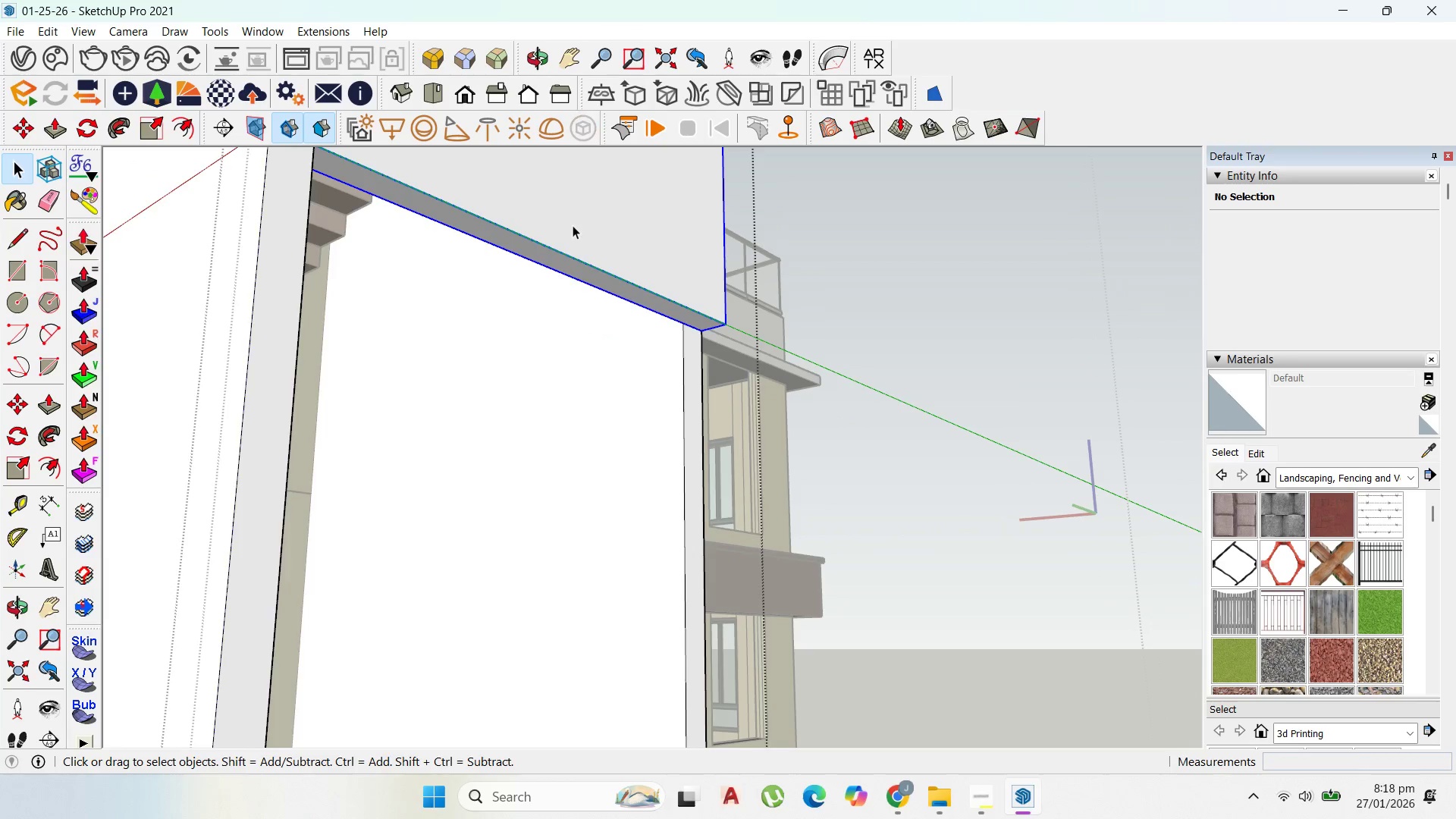 
triple_click([573, 225])
 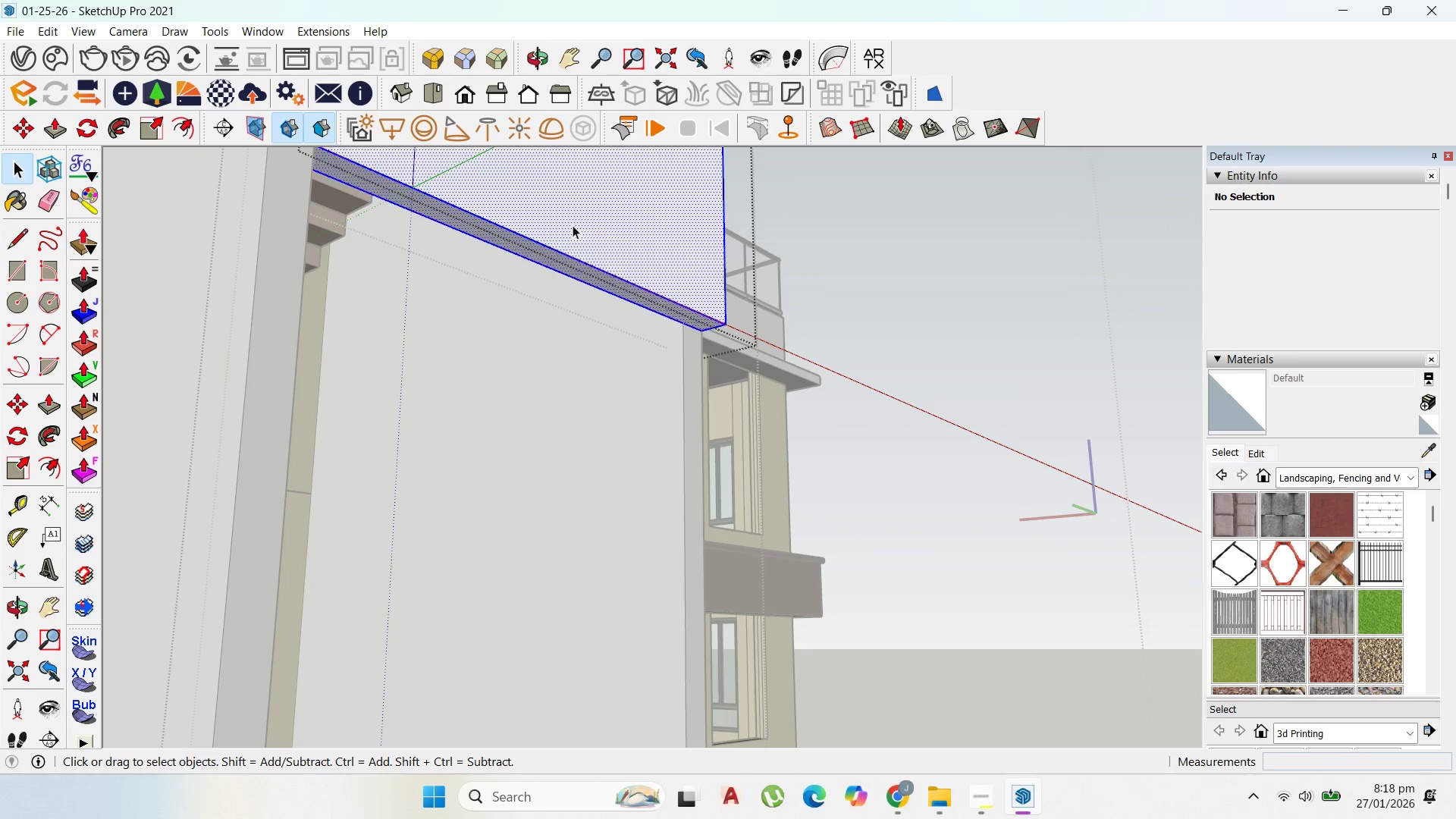 
triple_click([573, 225])
 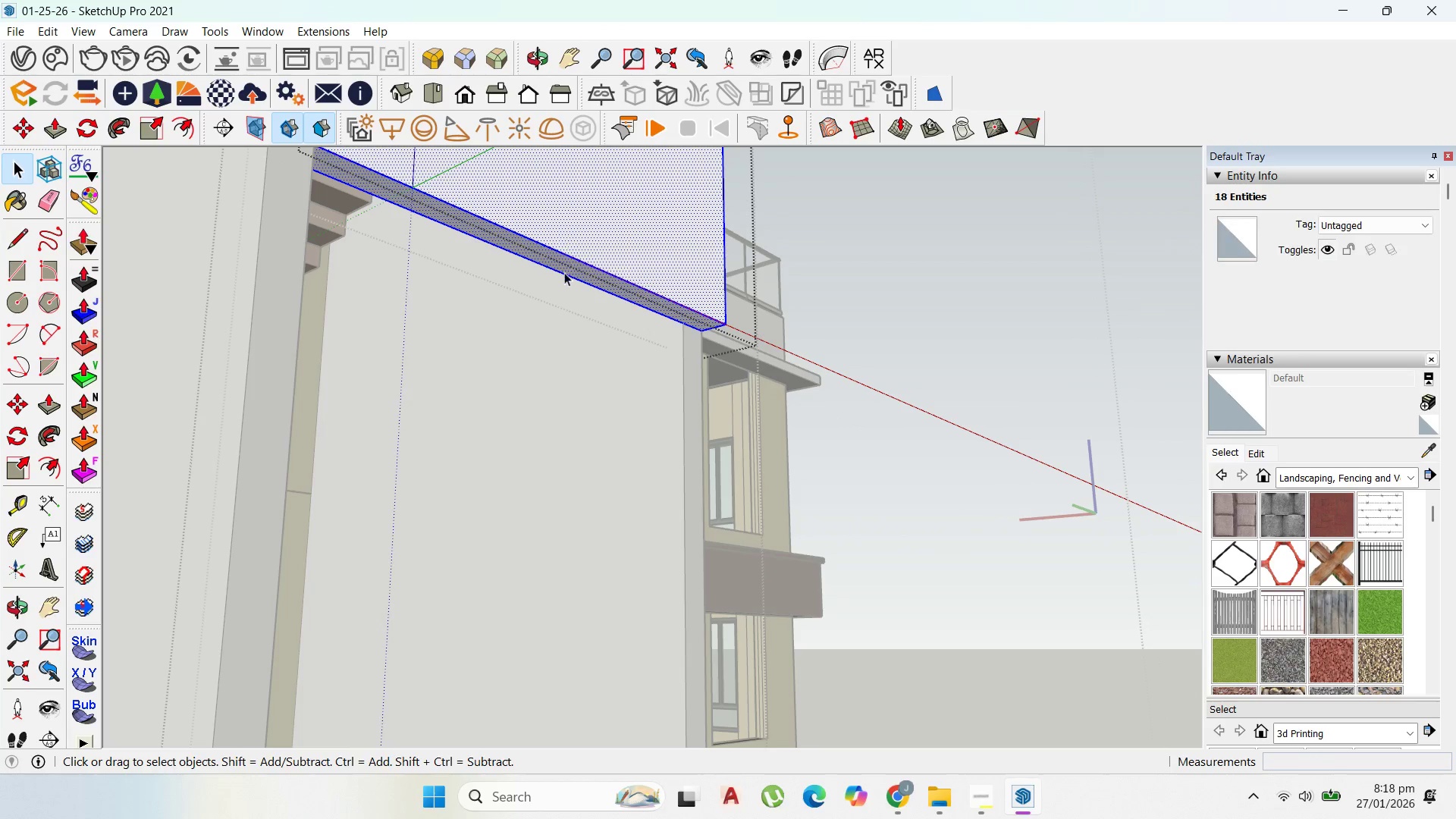 
key(P)
 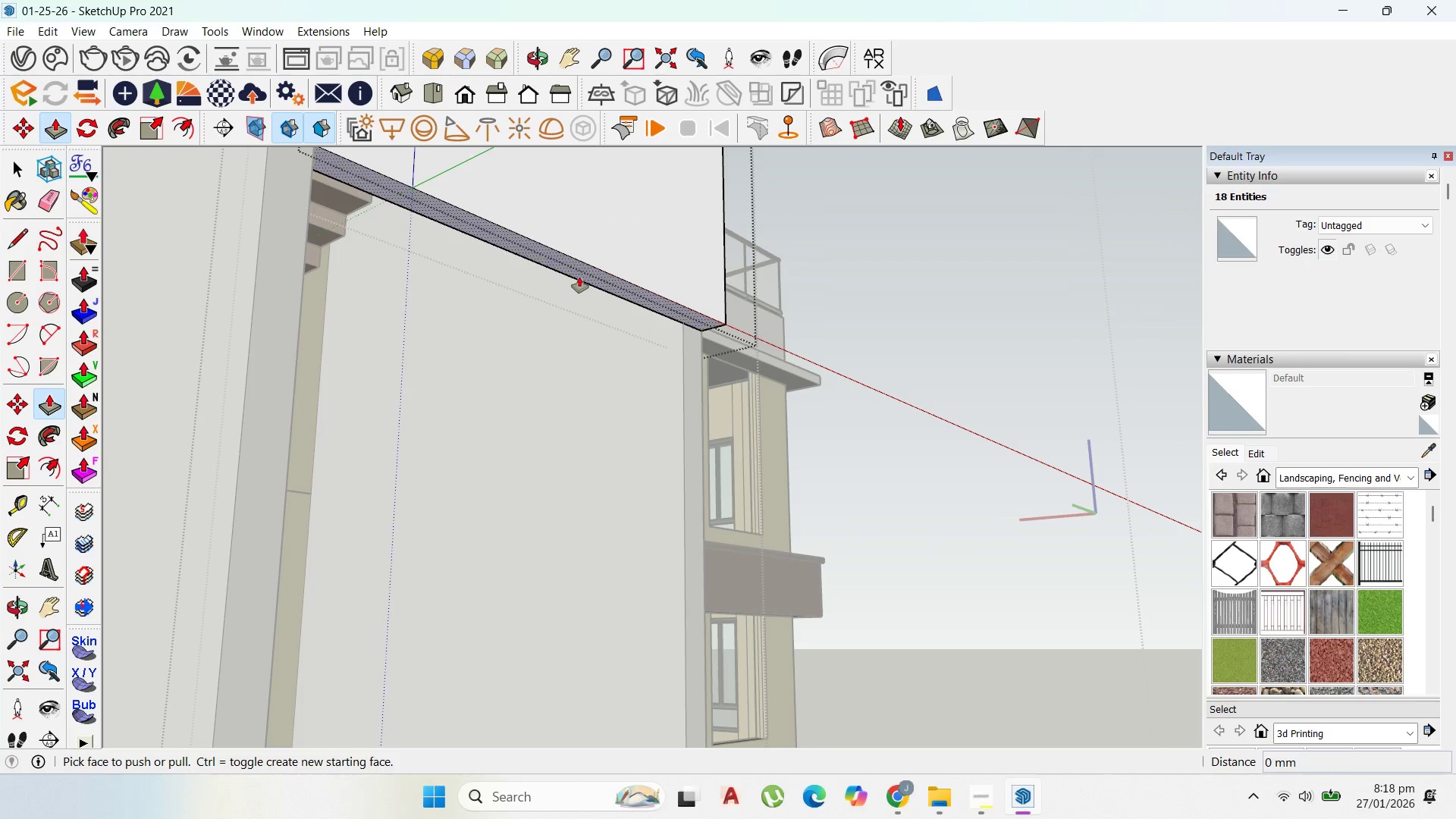 
left_click([580, 276])
 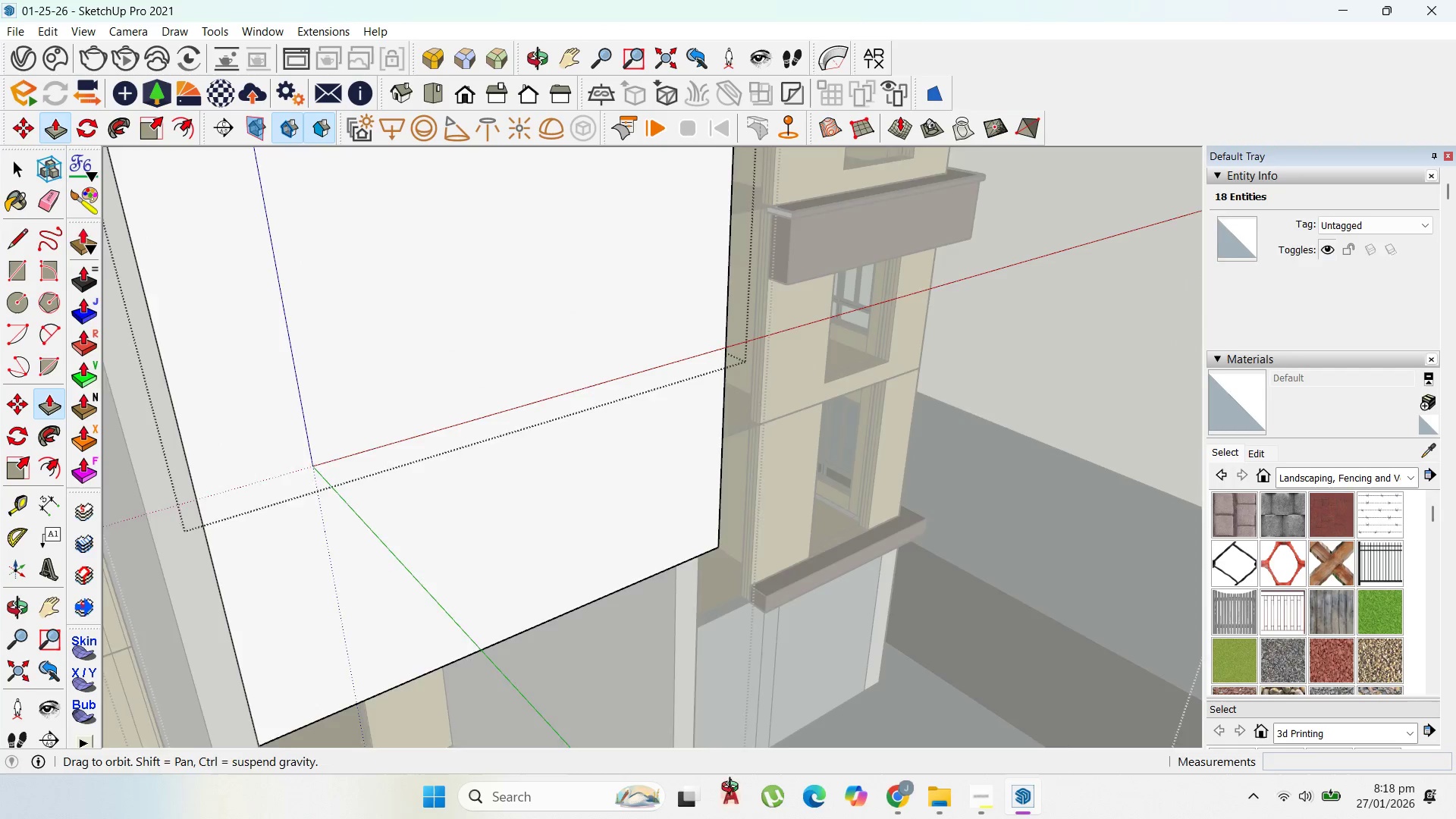 
scroll: coordinate [789, 610], scroll_direction: down, amount: 23.0
 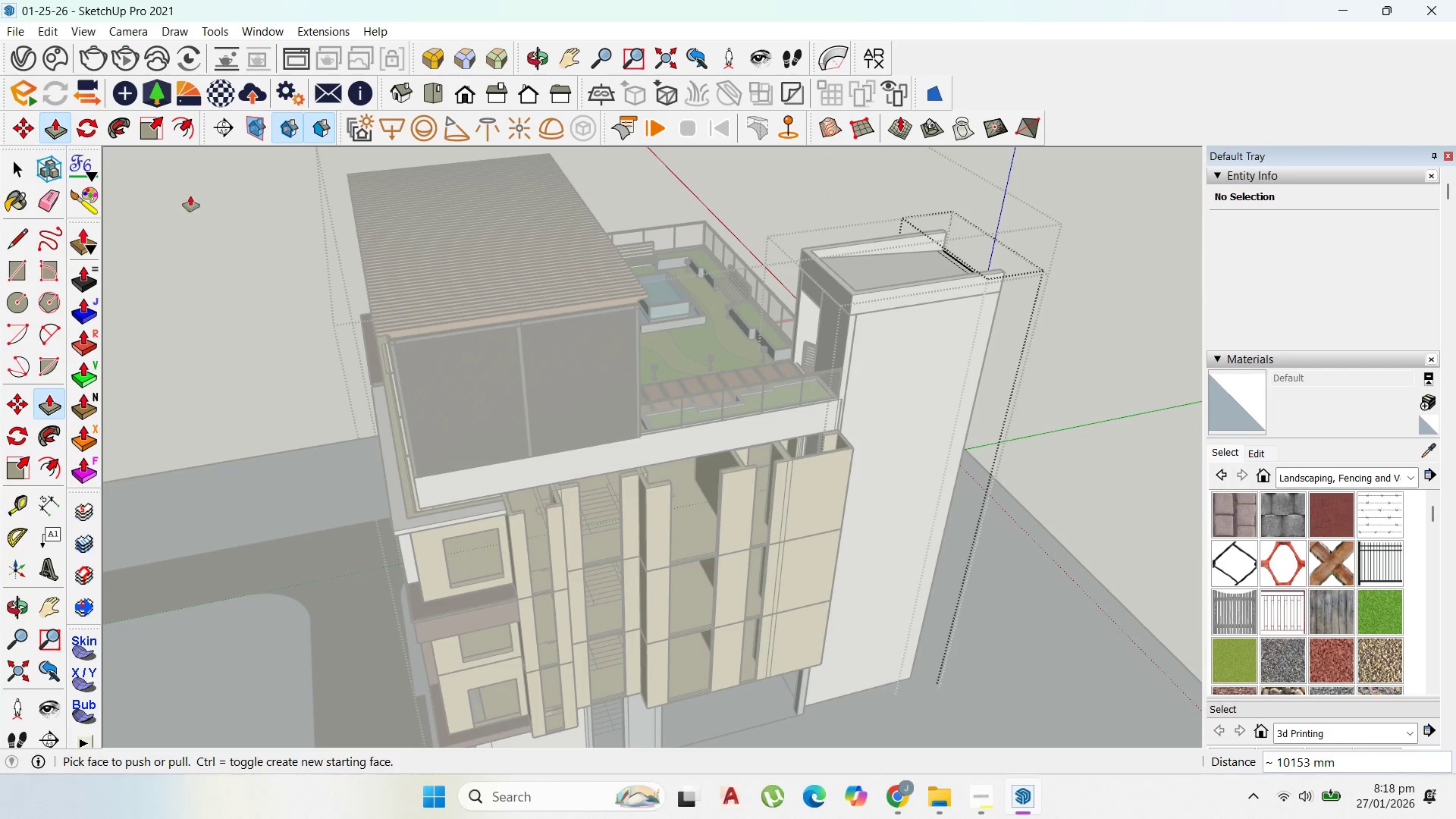 
key(Escape)
 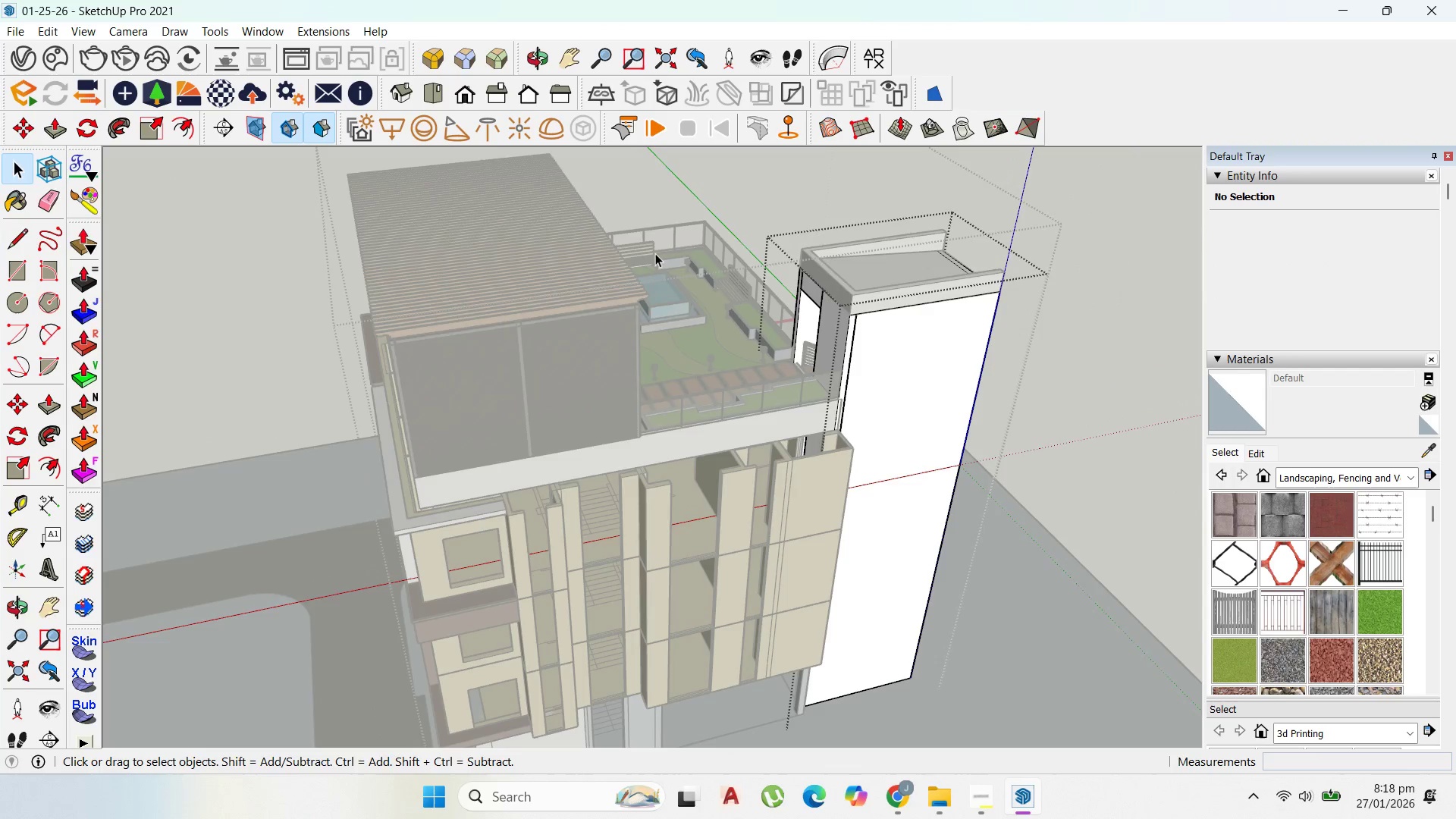 
key(Escape)
 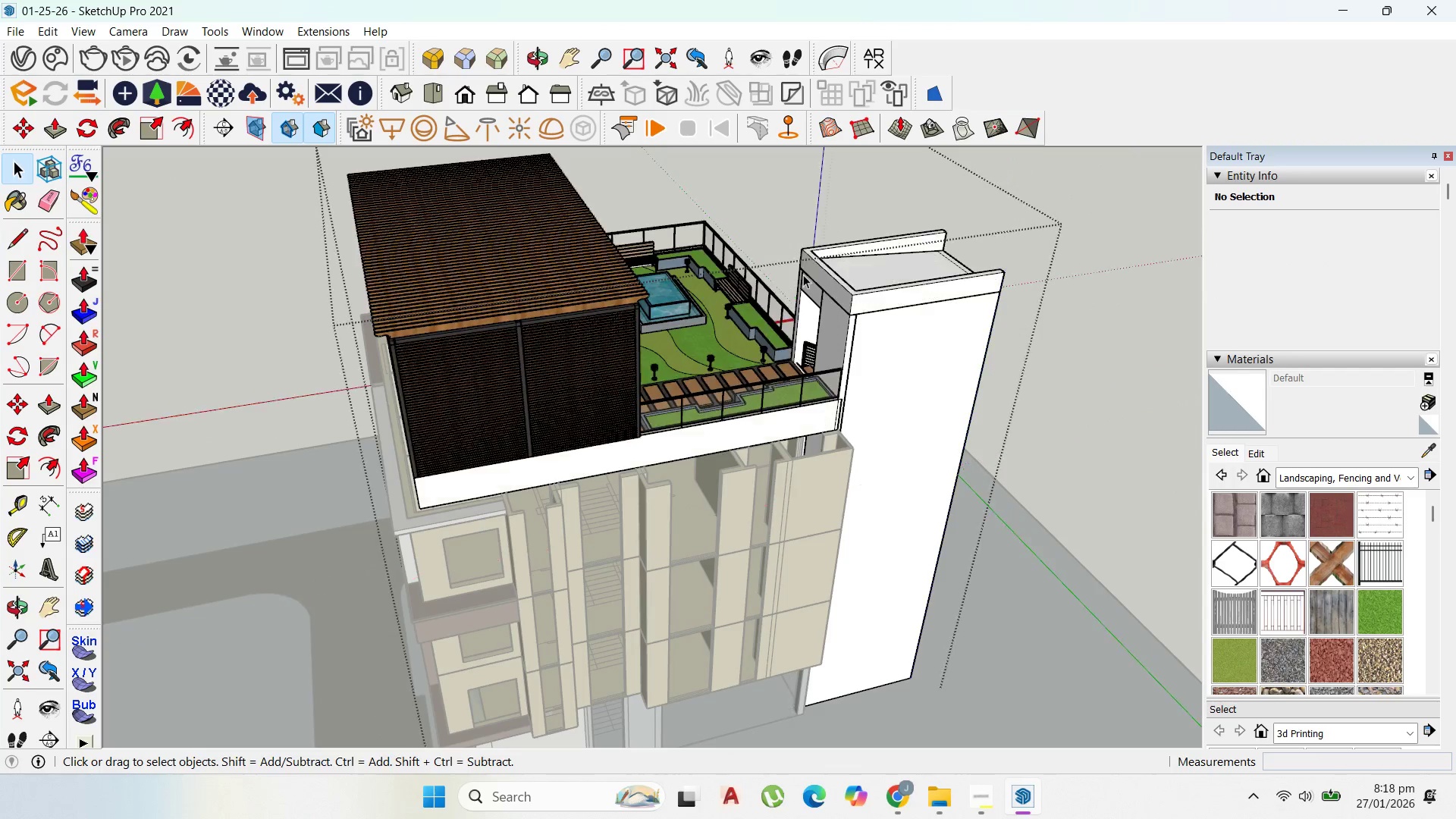 
key(Escape)
 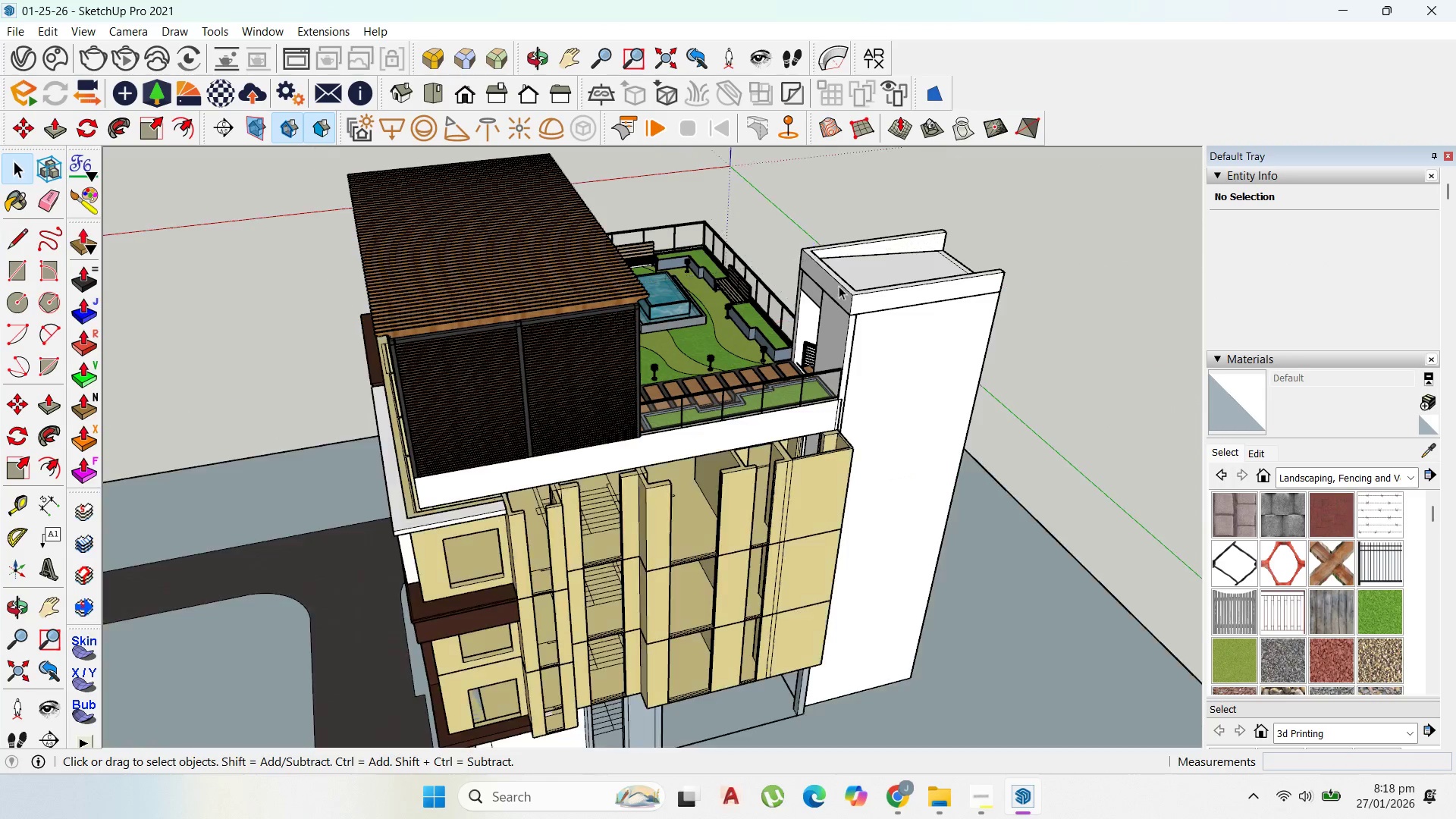 
key(Escape)
 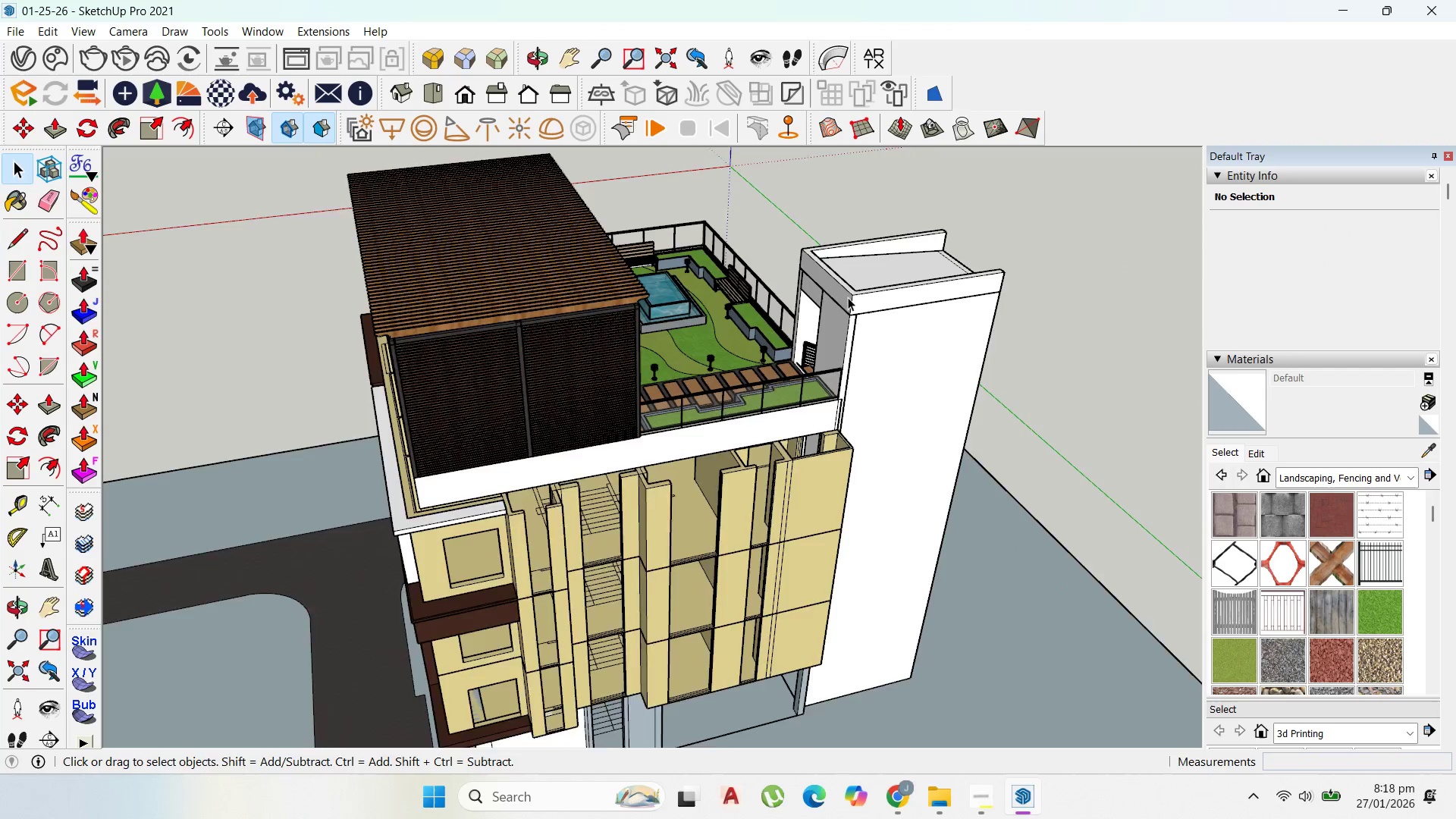 
scroll: coordinate [778, 346], scroll_direction: up, amount: 7.0
 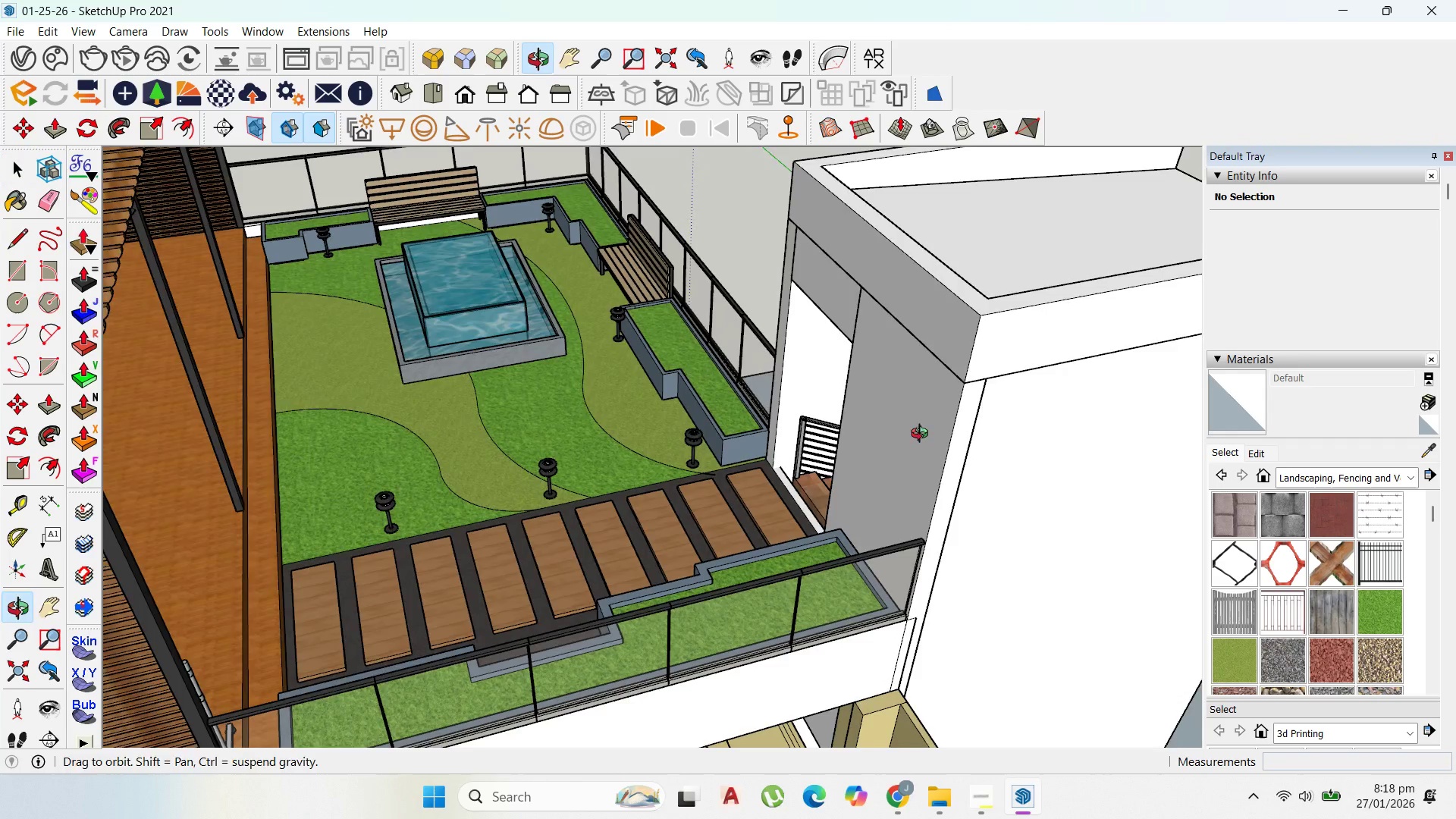 
scroll: coordinate [912, 422], scroll_direction: down, amount: 2.0
 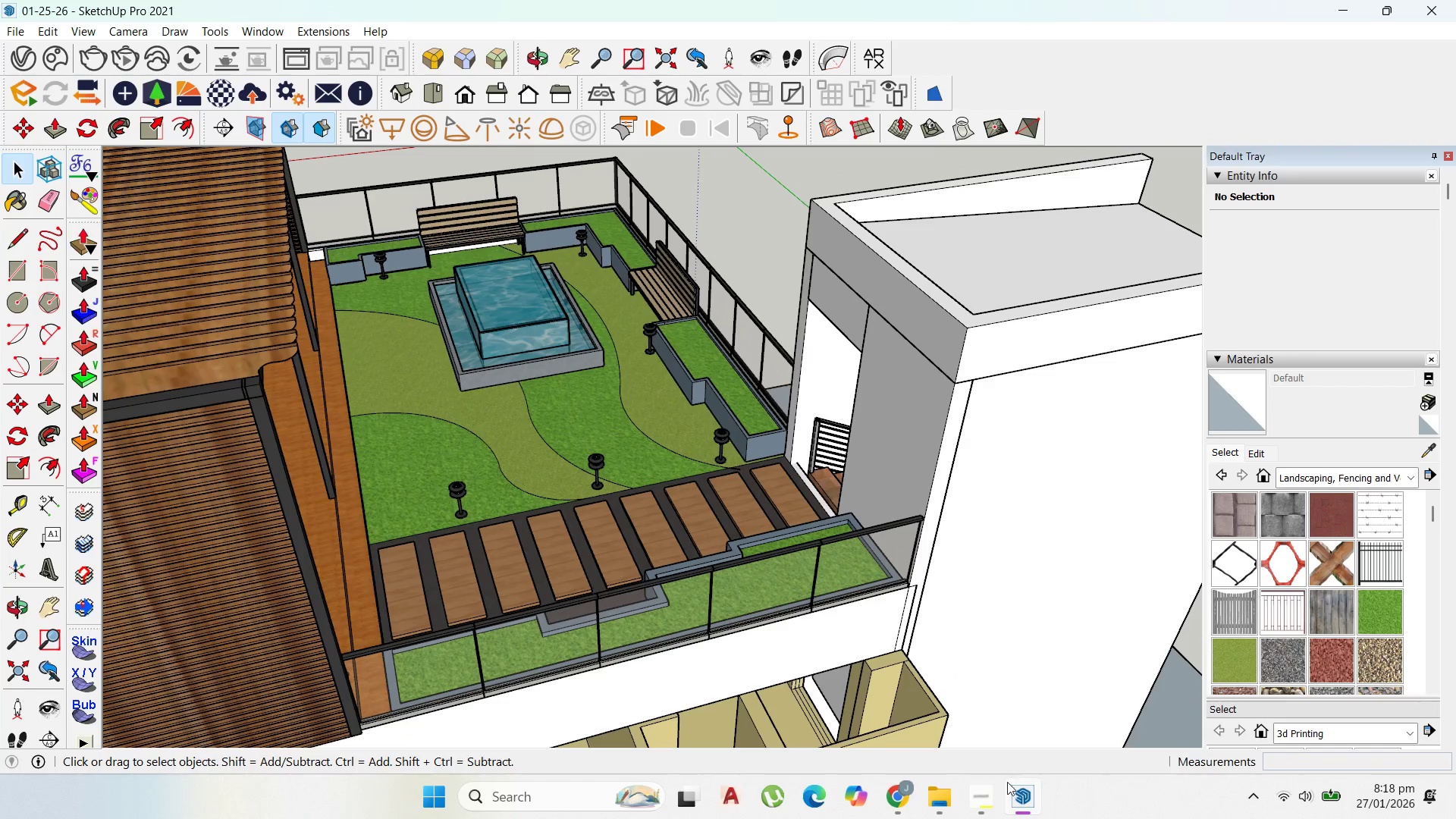 
left_click([995, 790])